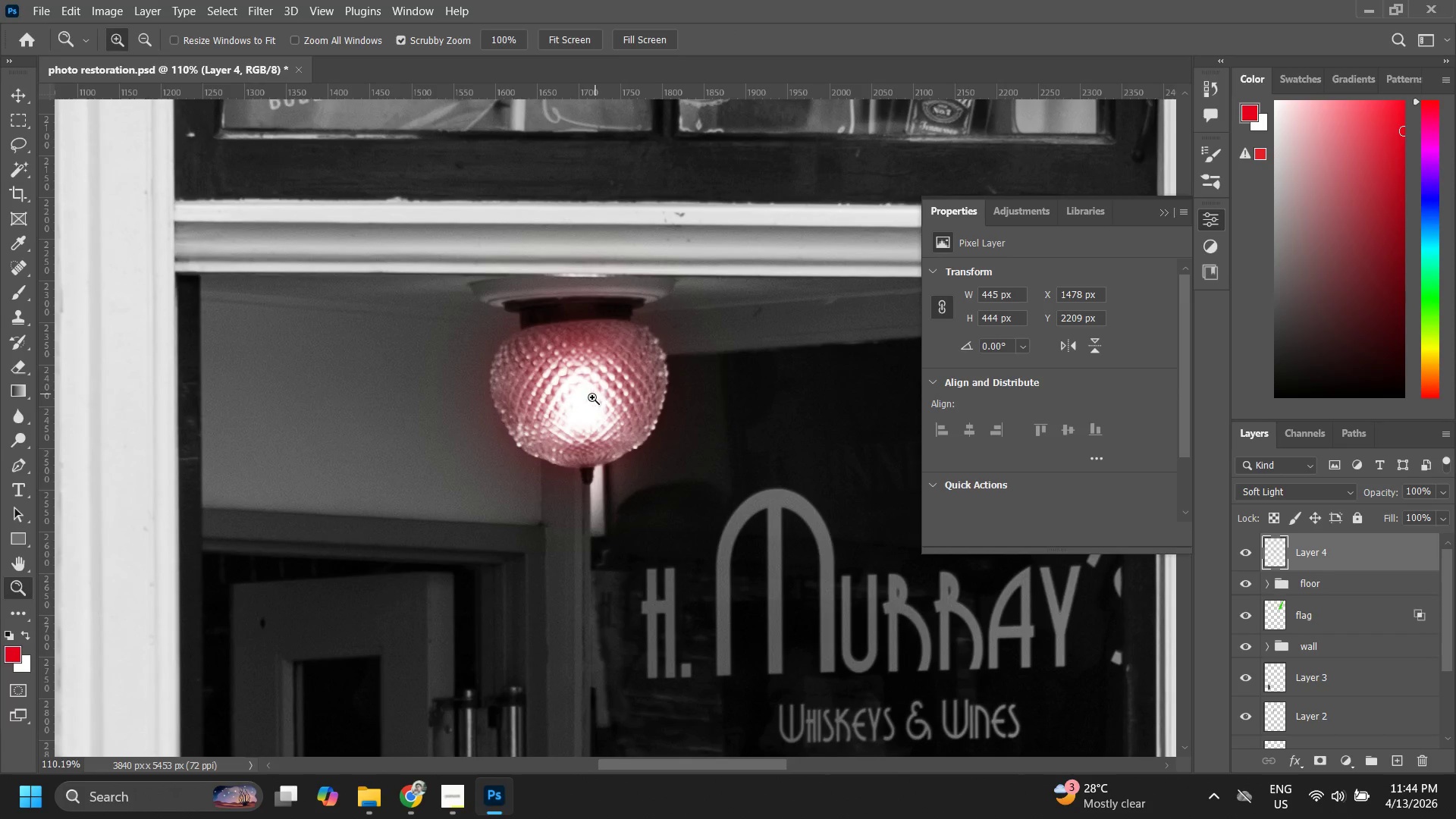 
left_click_drag(start_coordinate=[595, 394], to_coordinate=[553, 475])
 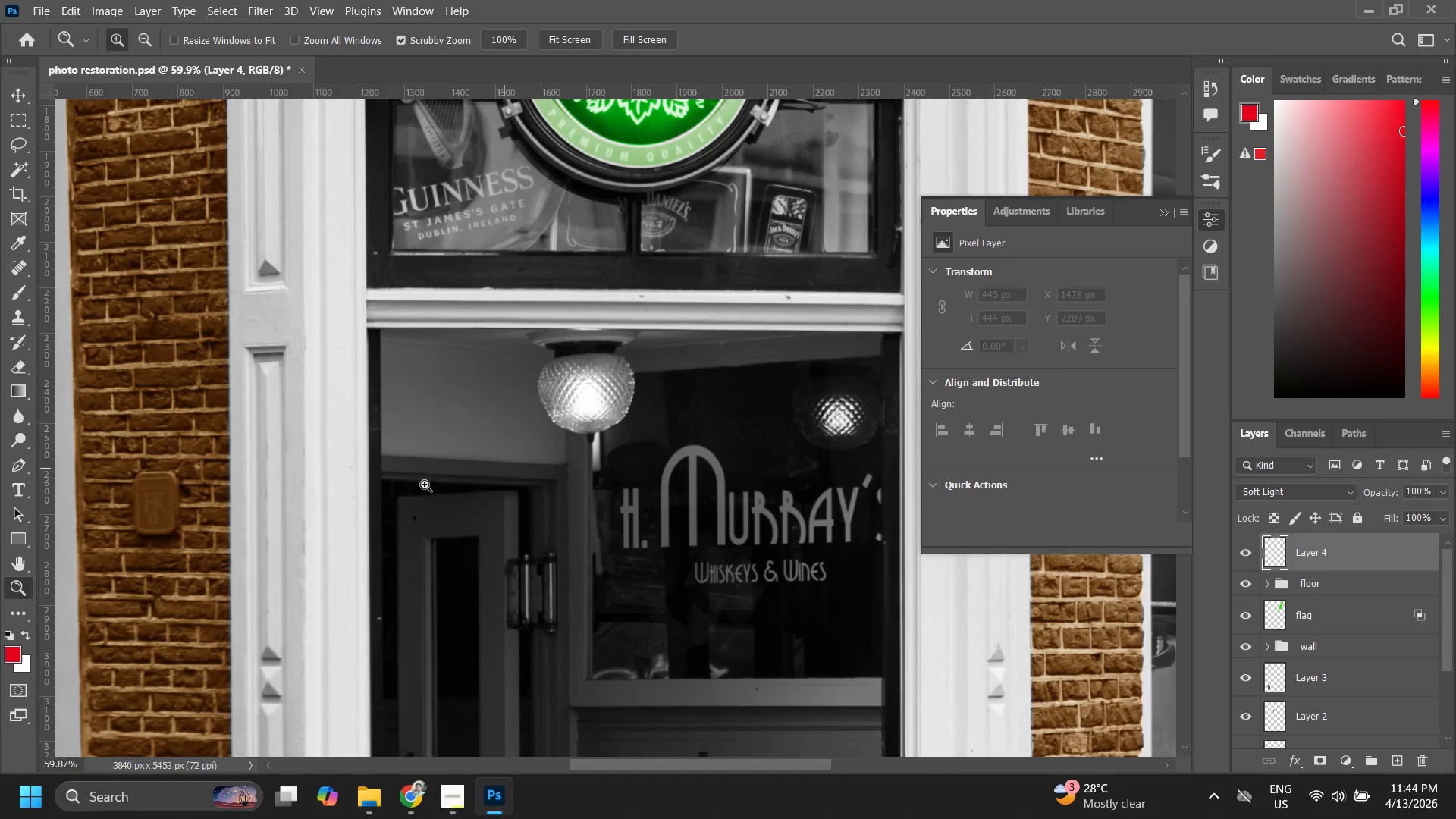 
key(Control+Z)
 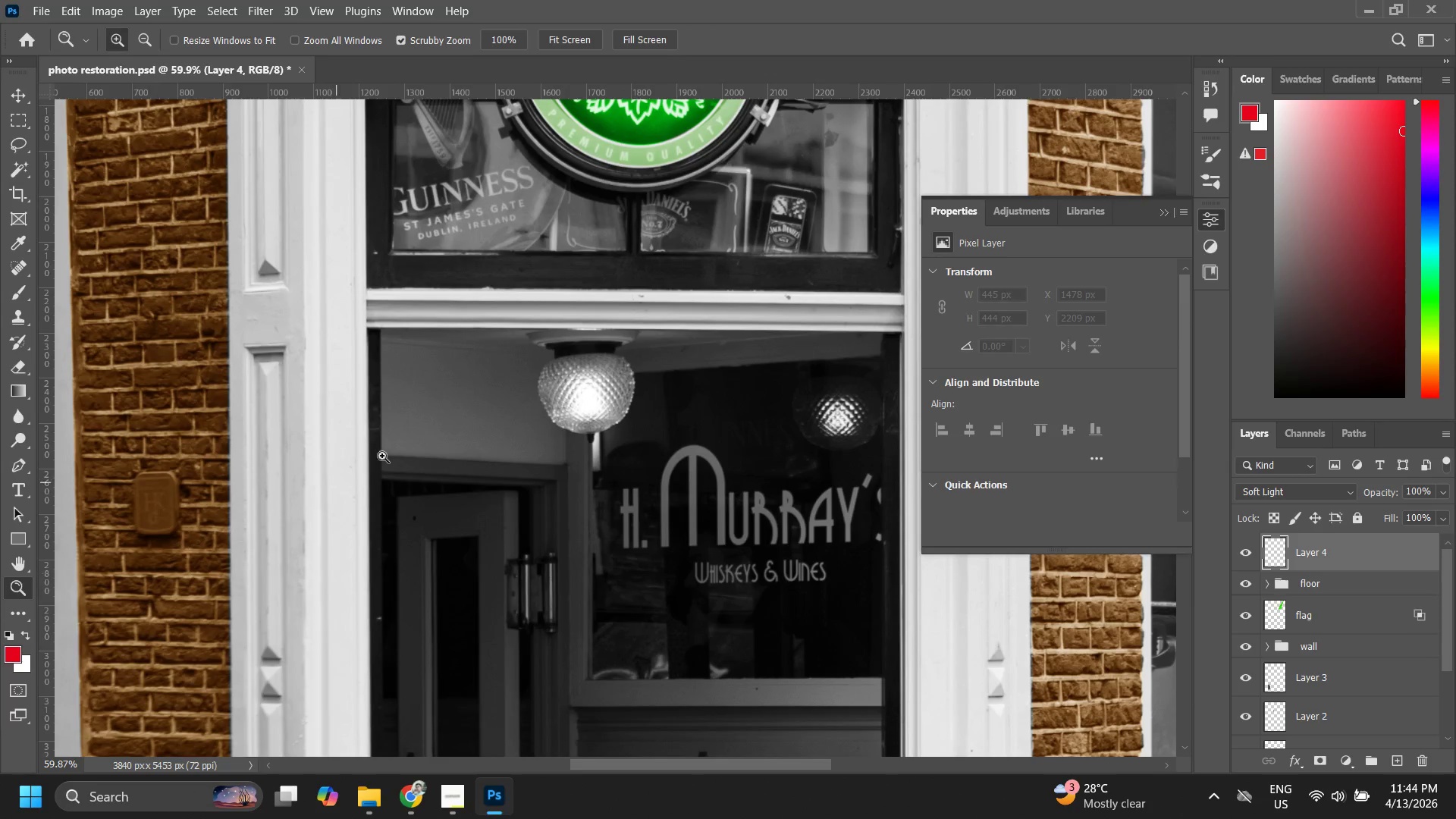 
left_click_drag(start_coordinate=[520, 371], to_coordinate=[622, 284])
 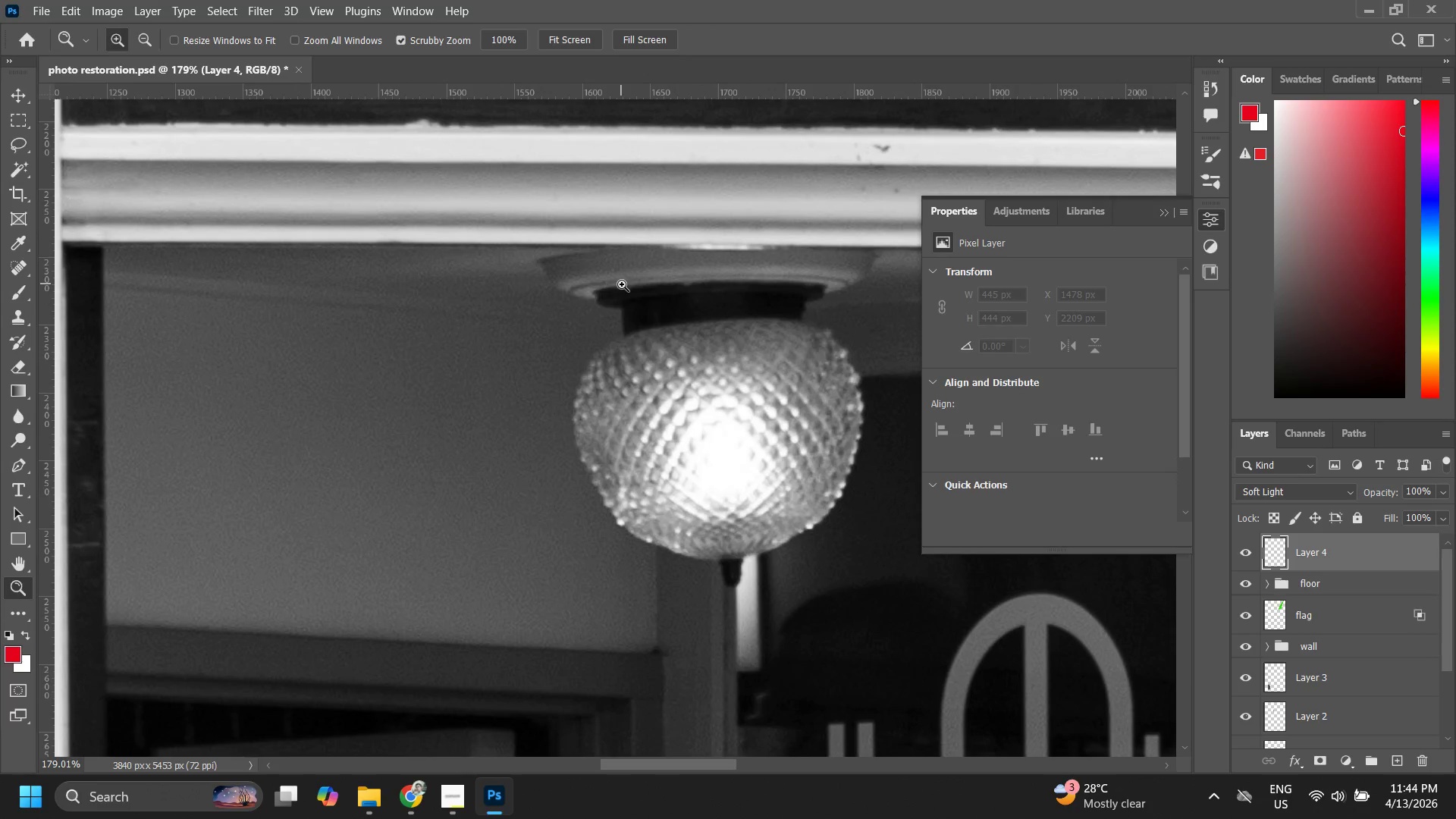 
key(P)
 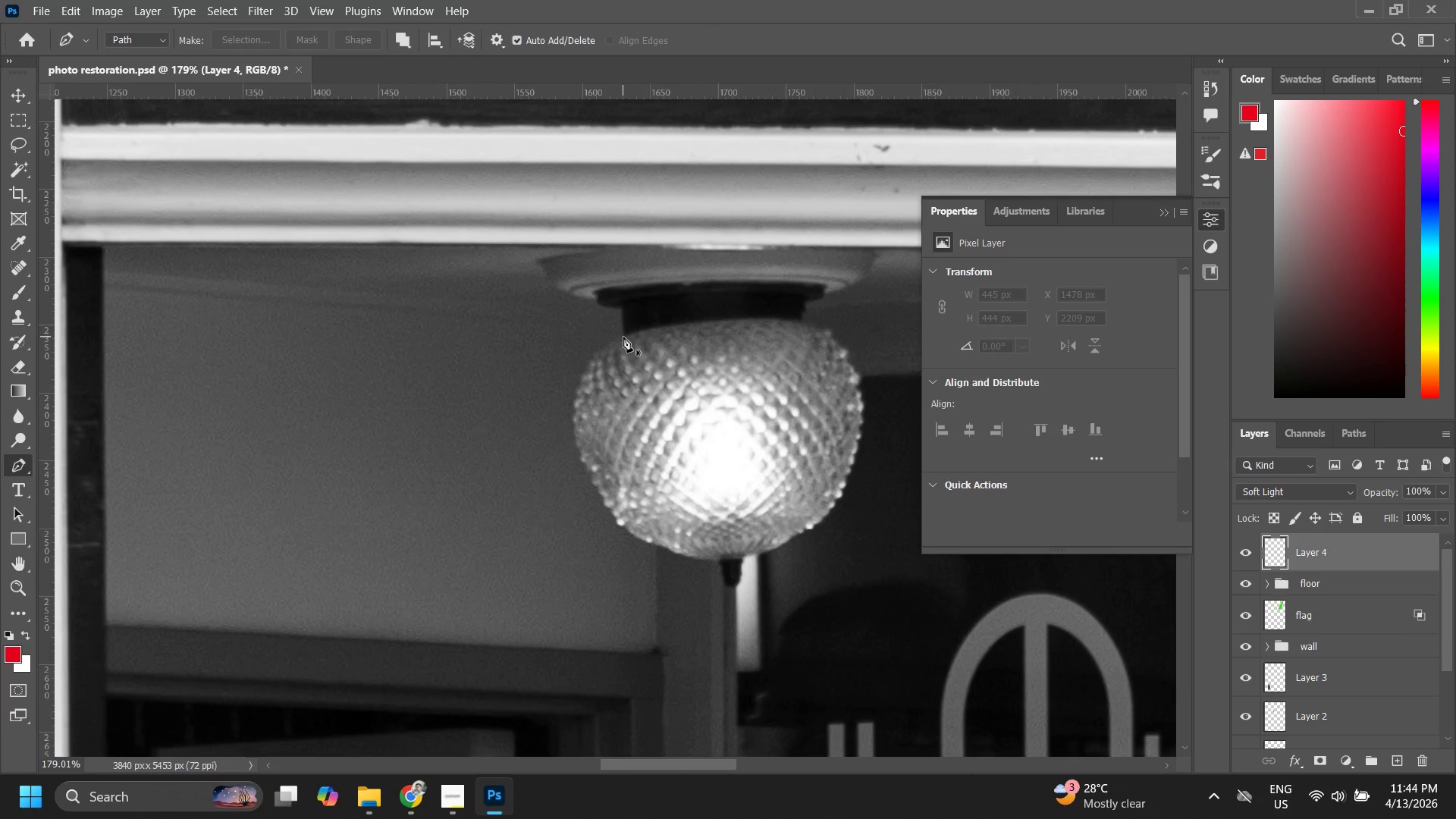 
left_click([627, 340])
 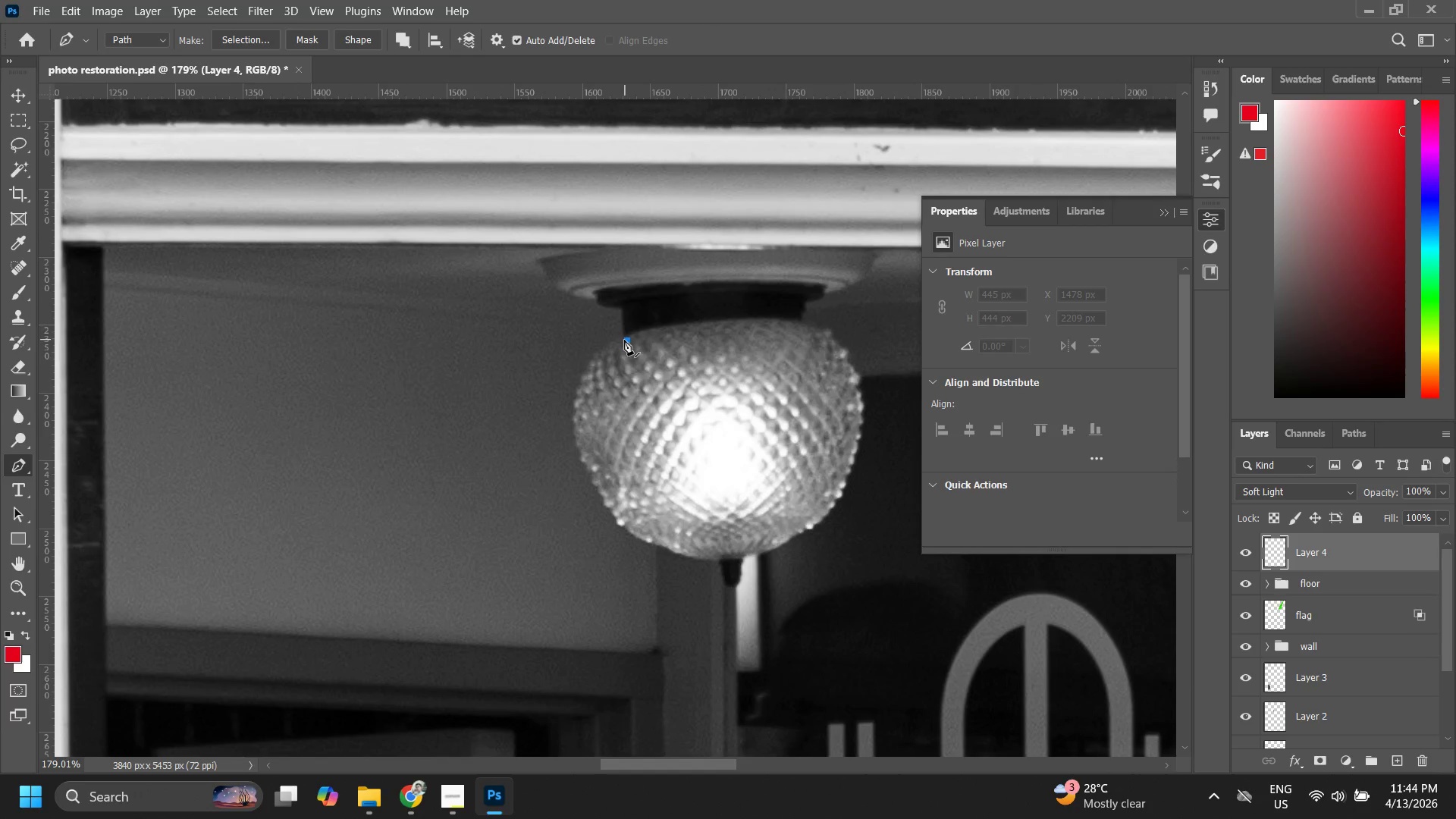 
key(Control+ControlLeft)
 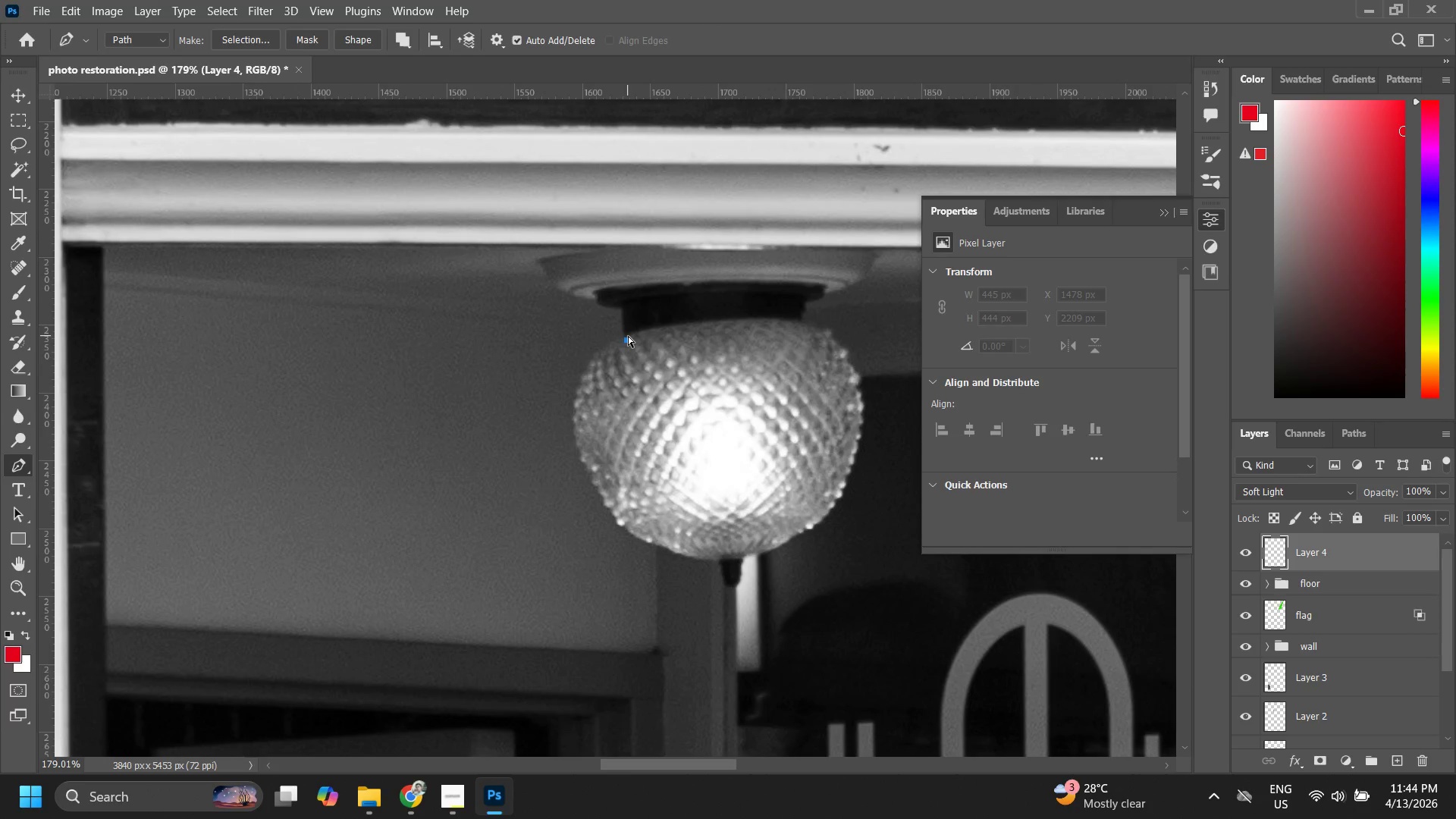 
key(Control+Z)
 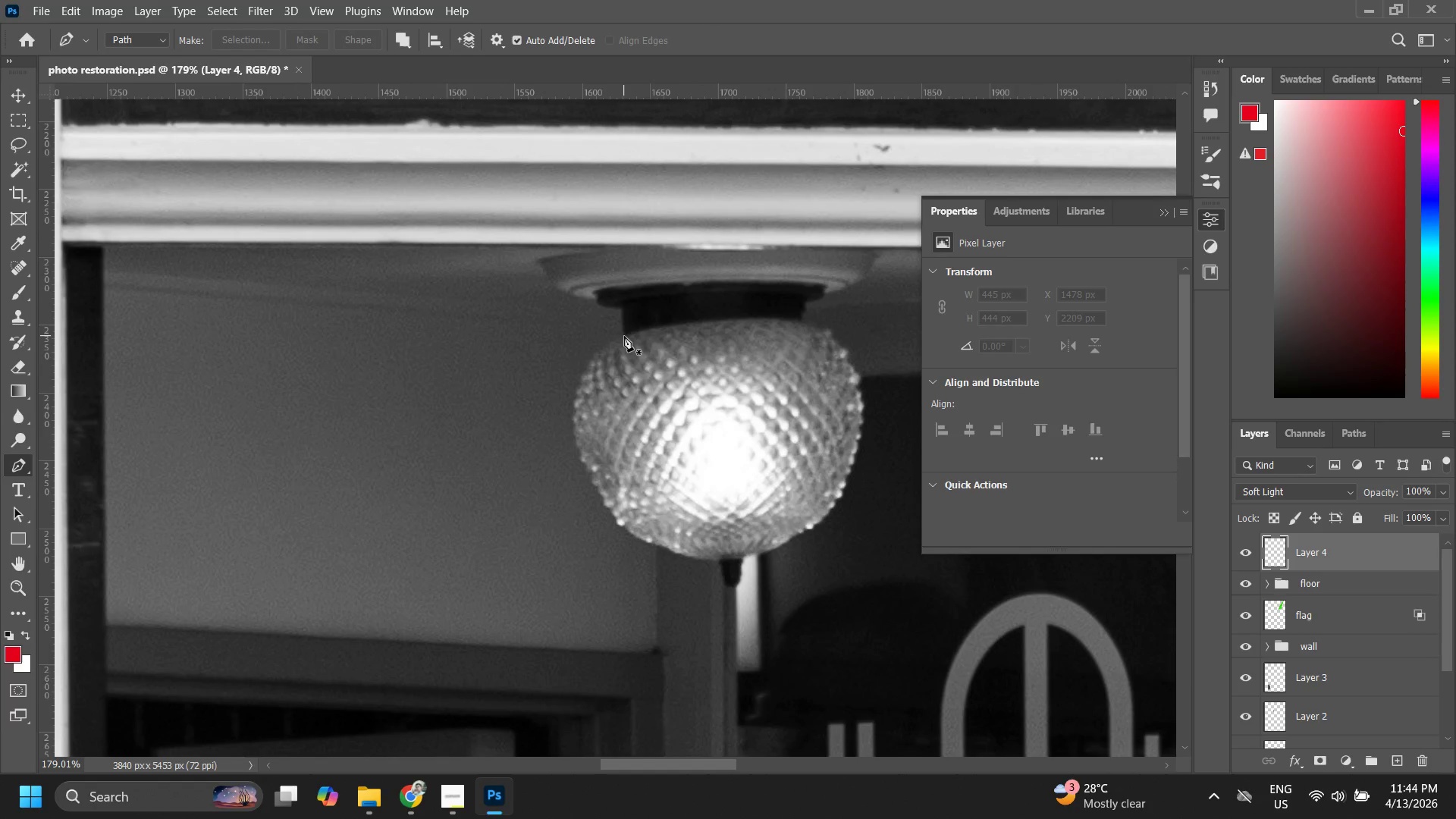 
left_click([624, 336])
 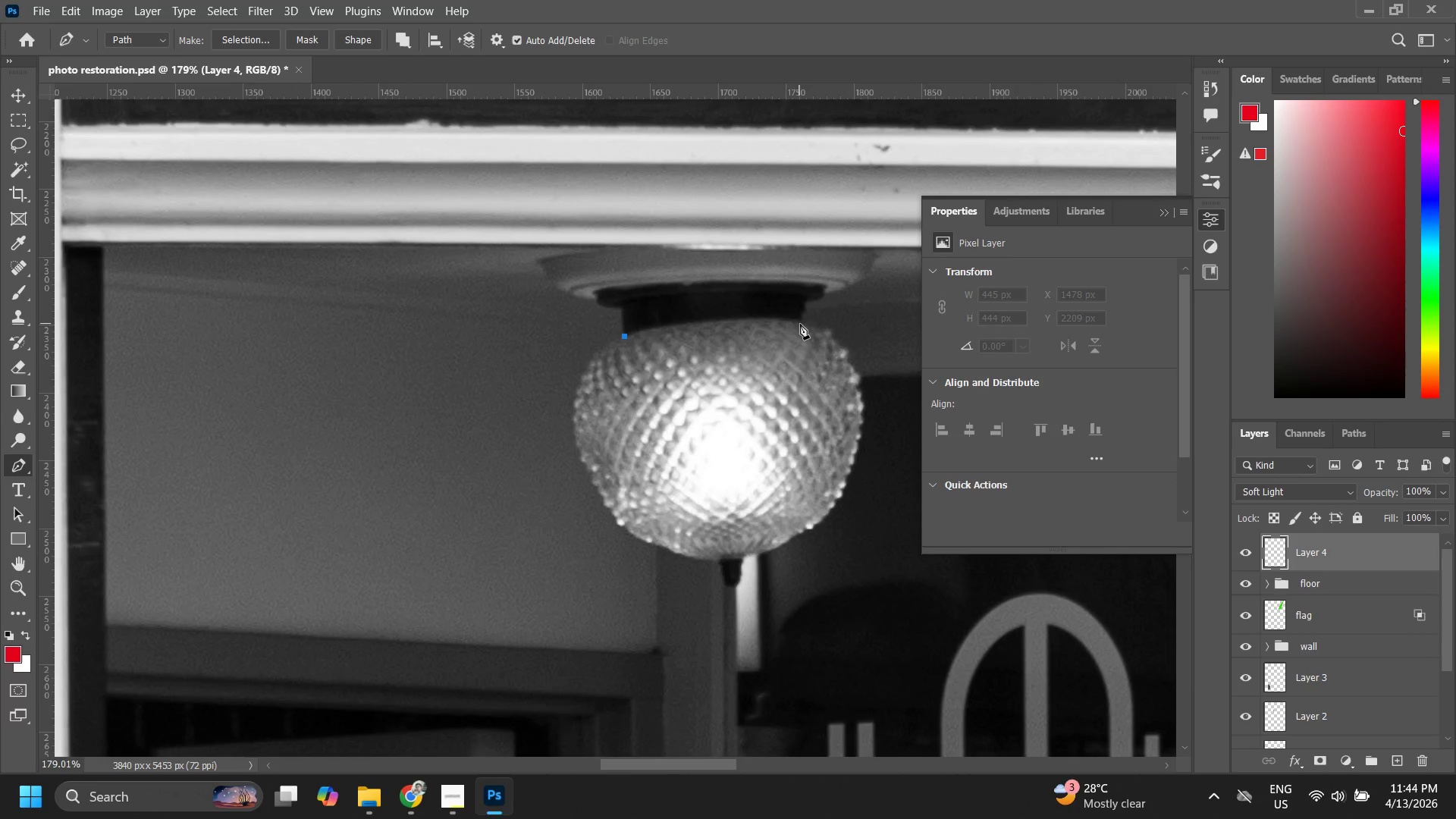 
left_click([799, 324])
 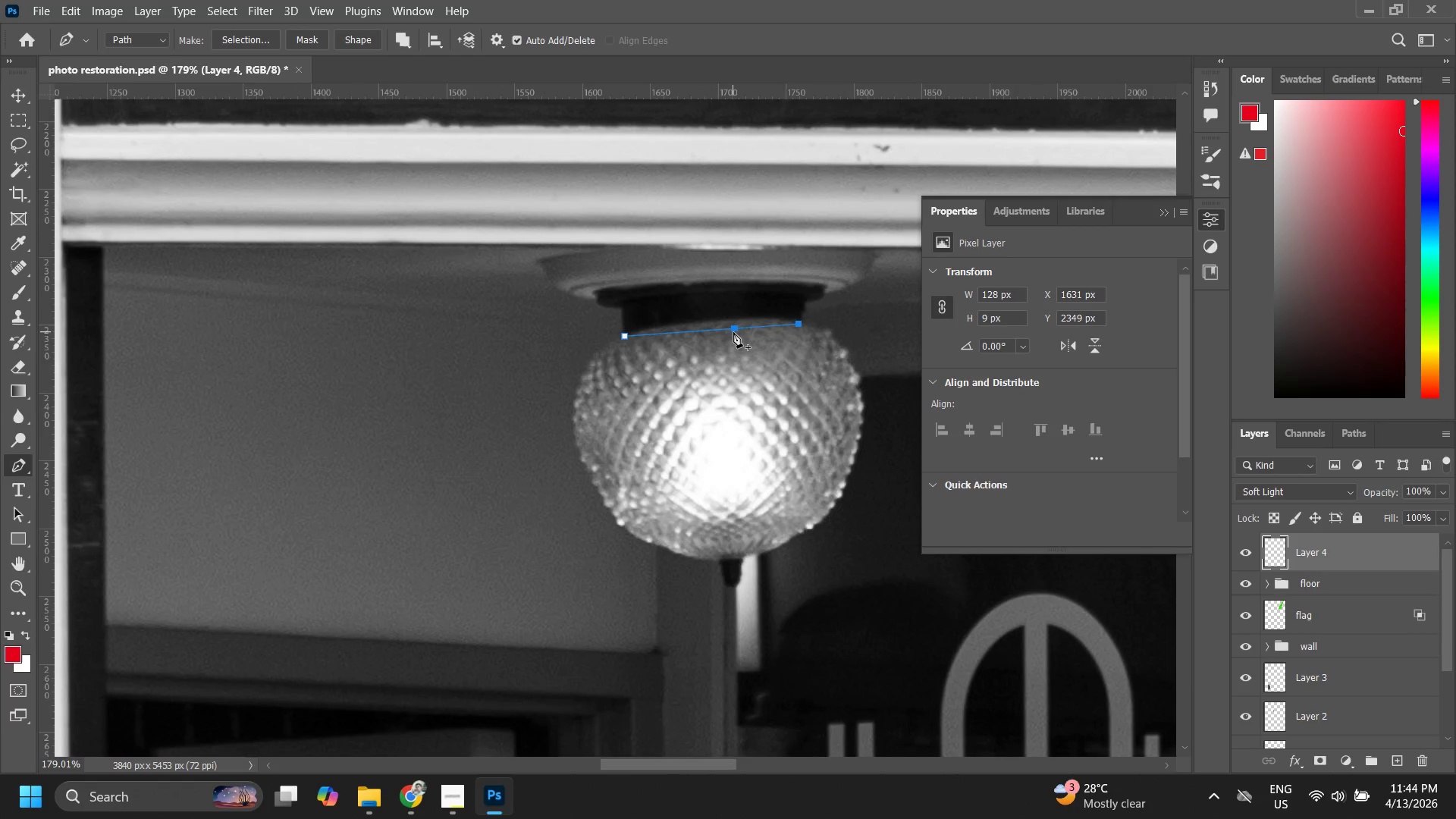 
left_click_drag(start_coordinate=[729, 332], to_coordinate=[711, 322])
 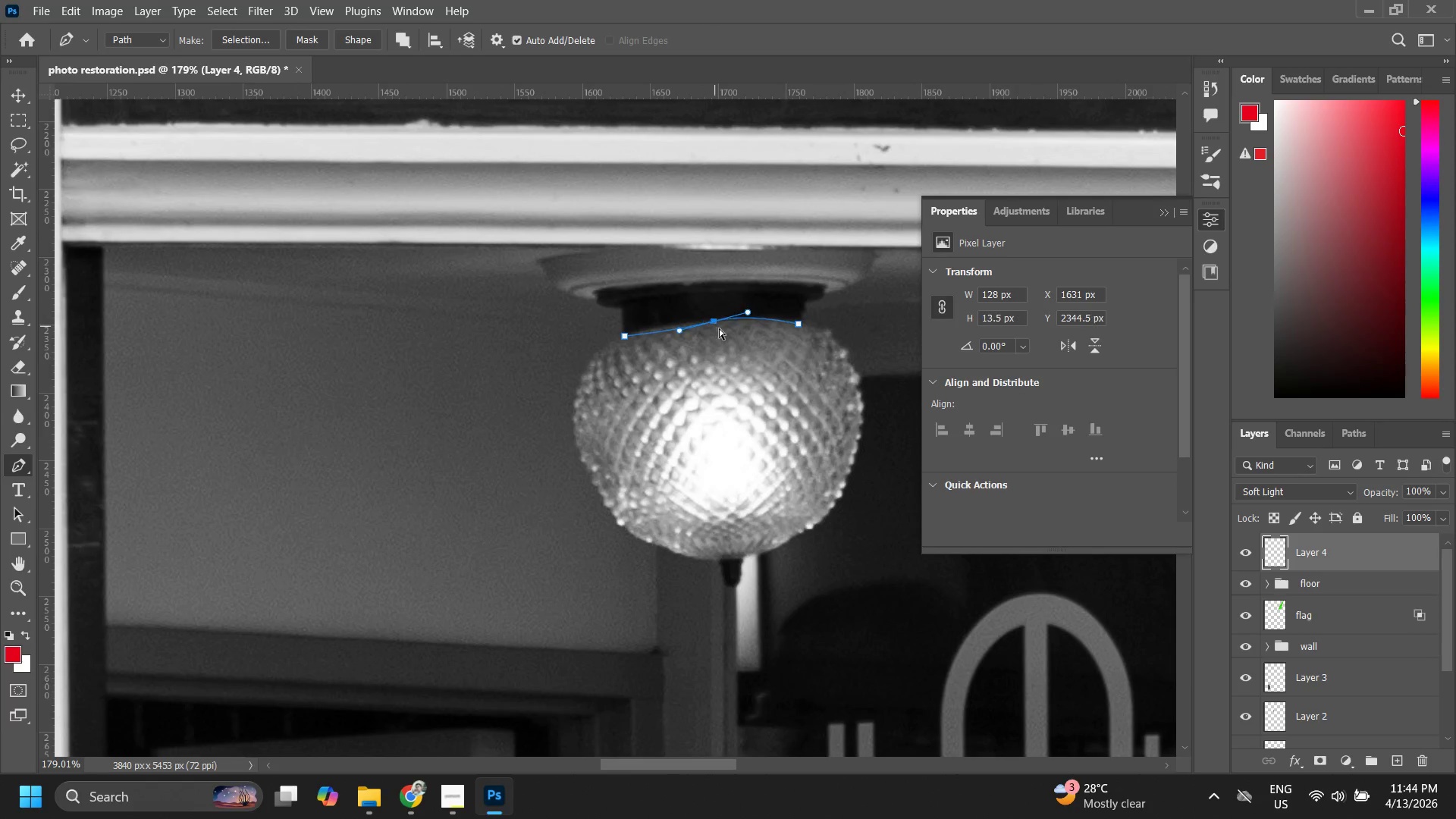 
key(Control+Z)
 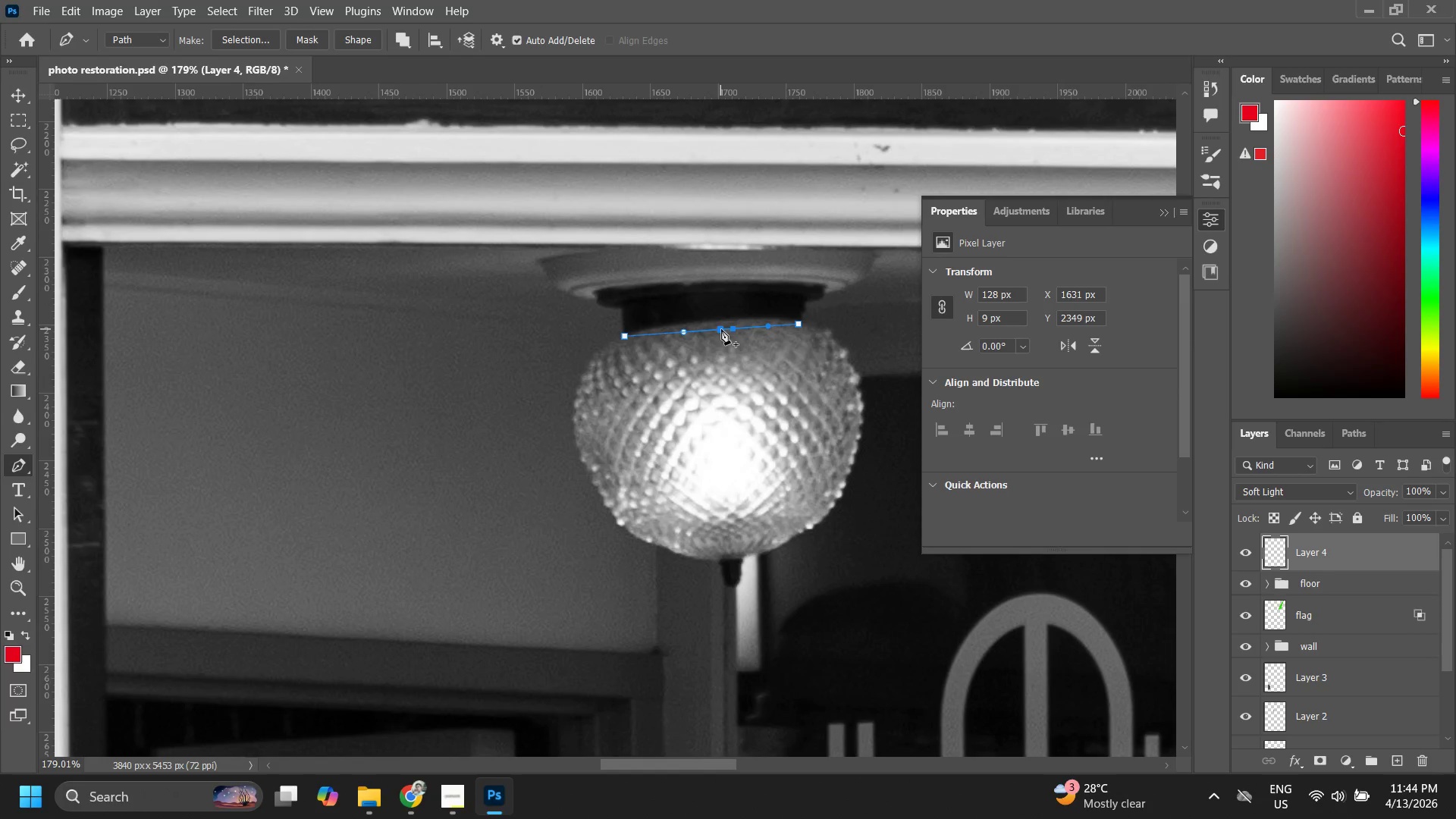 
hold_key(key=ControlLeft, duration=1.36)
left_click_drag(start_coordinate=[730, 332], to_coordinate=[710, 326])
 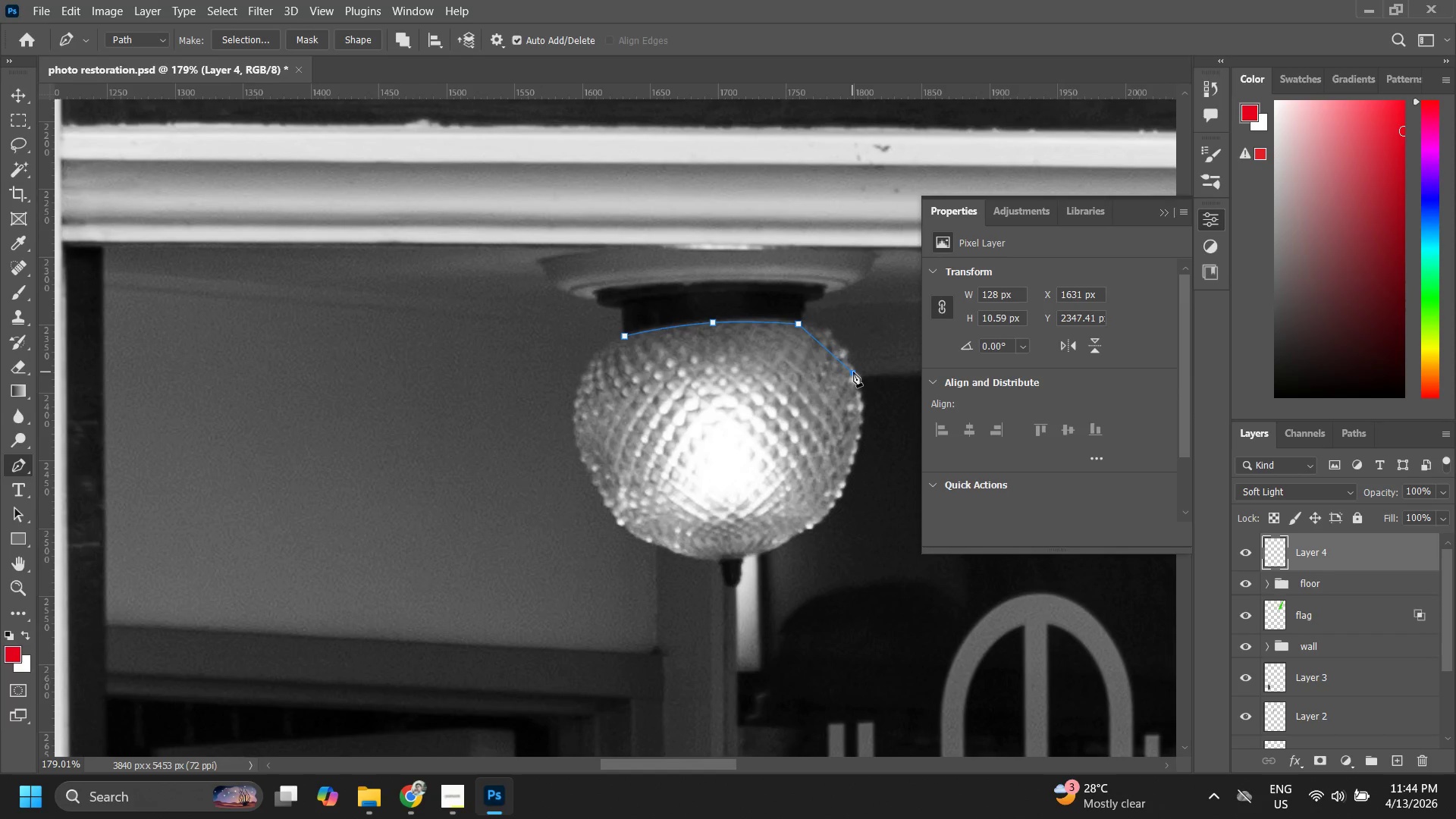 
double_click([840, 358])
 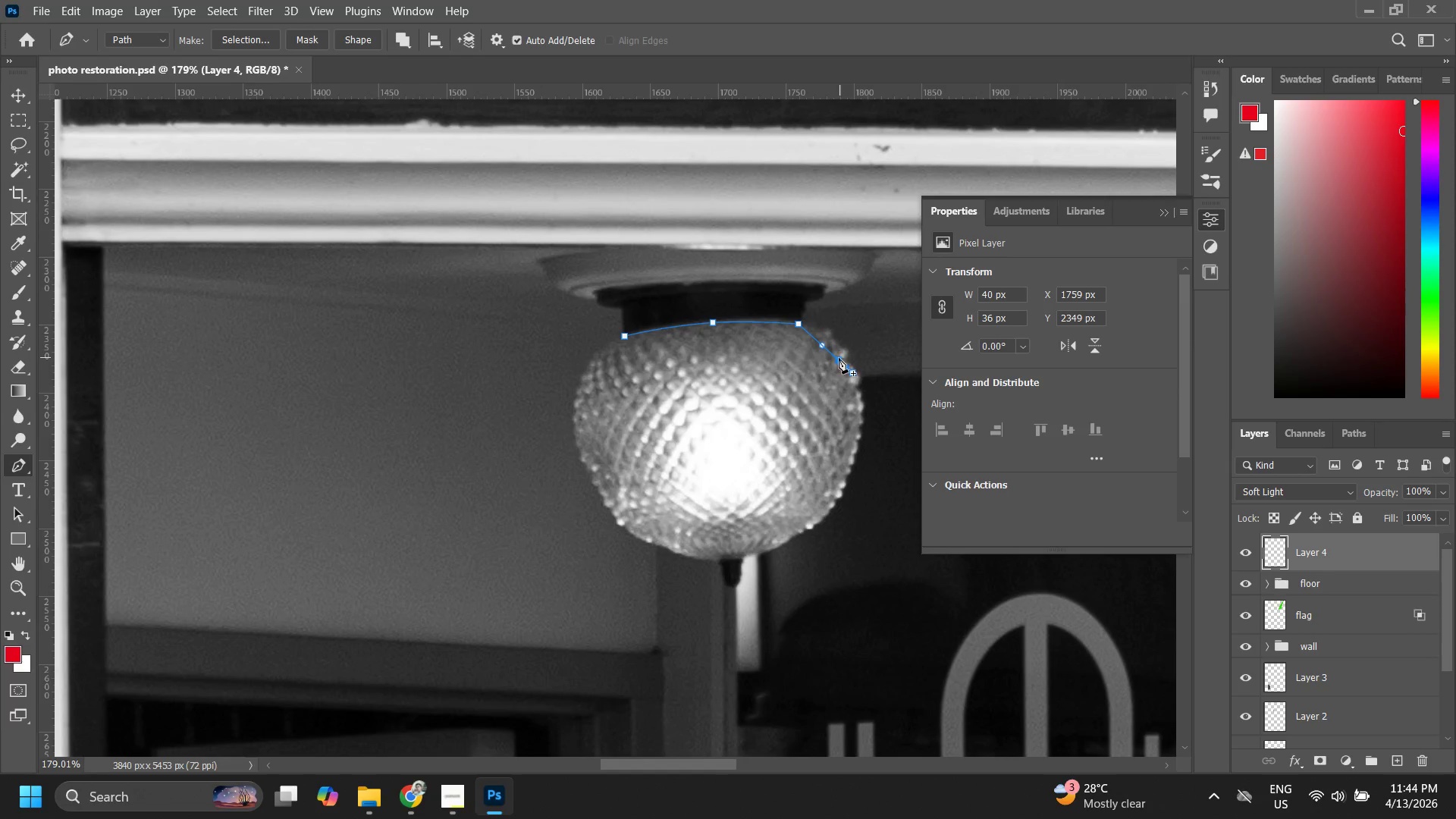 
hold_key(key=ControlLeft, duration=1.06)
left_click_drag(start_coordinate=[835, 356], to_coordinate=[830, 334])
 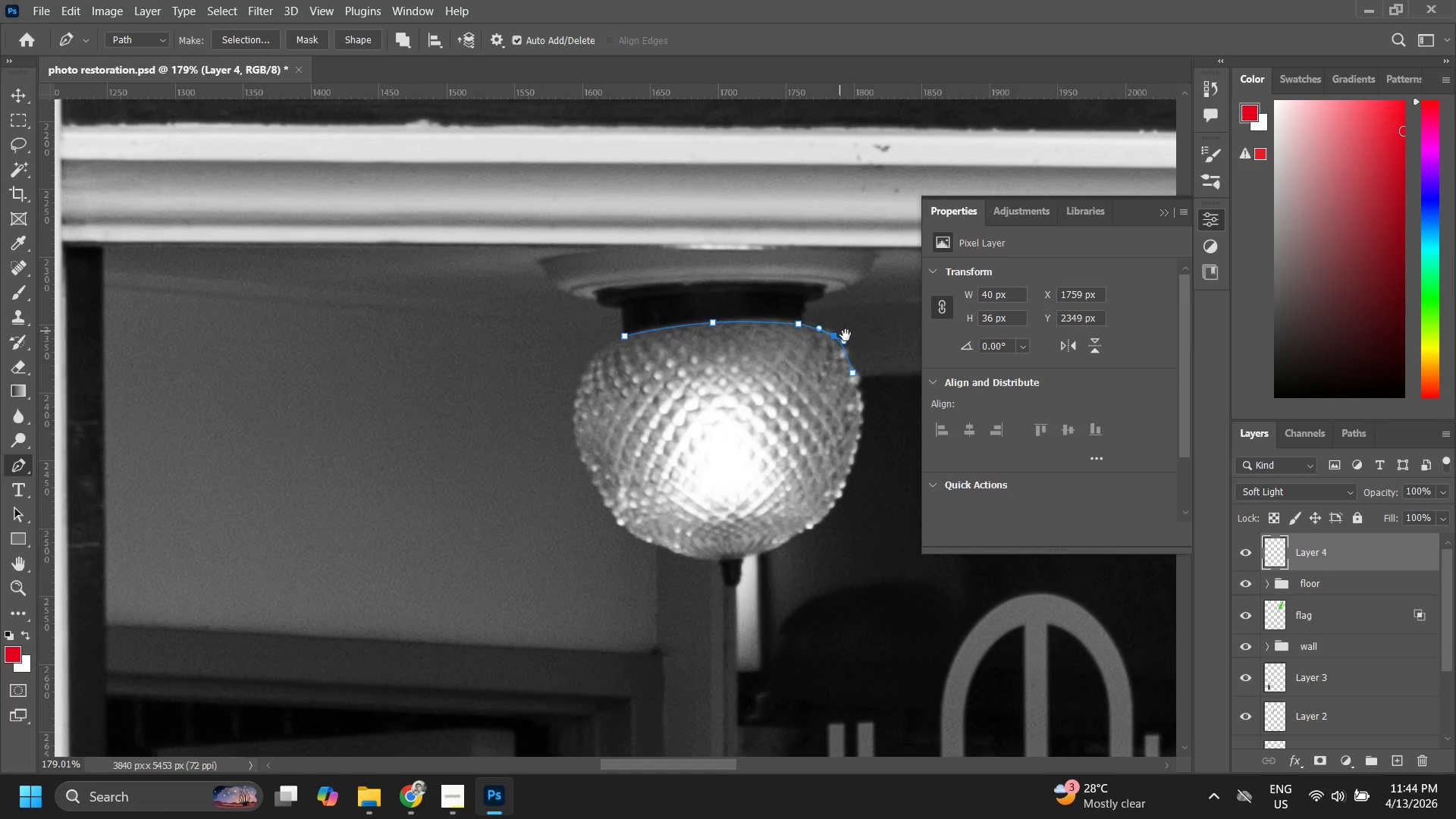 
hold_key(key=Space, duration=0.58)
 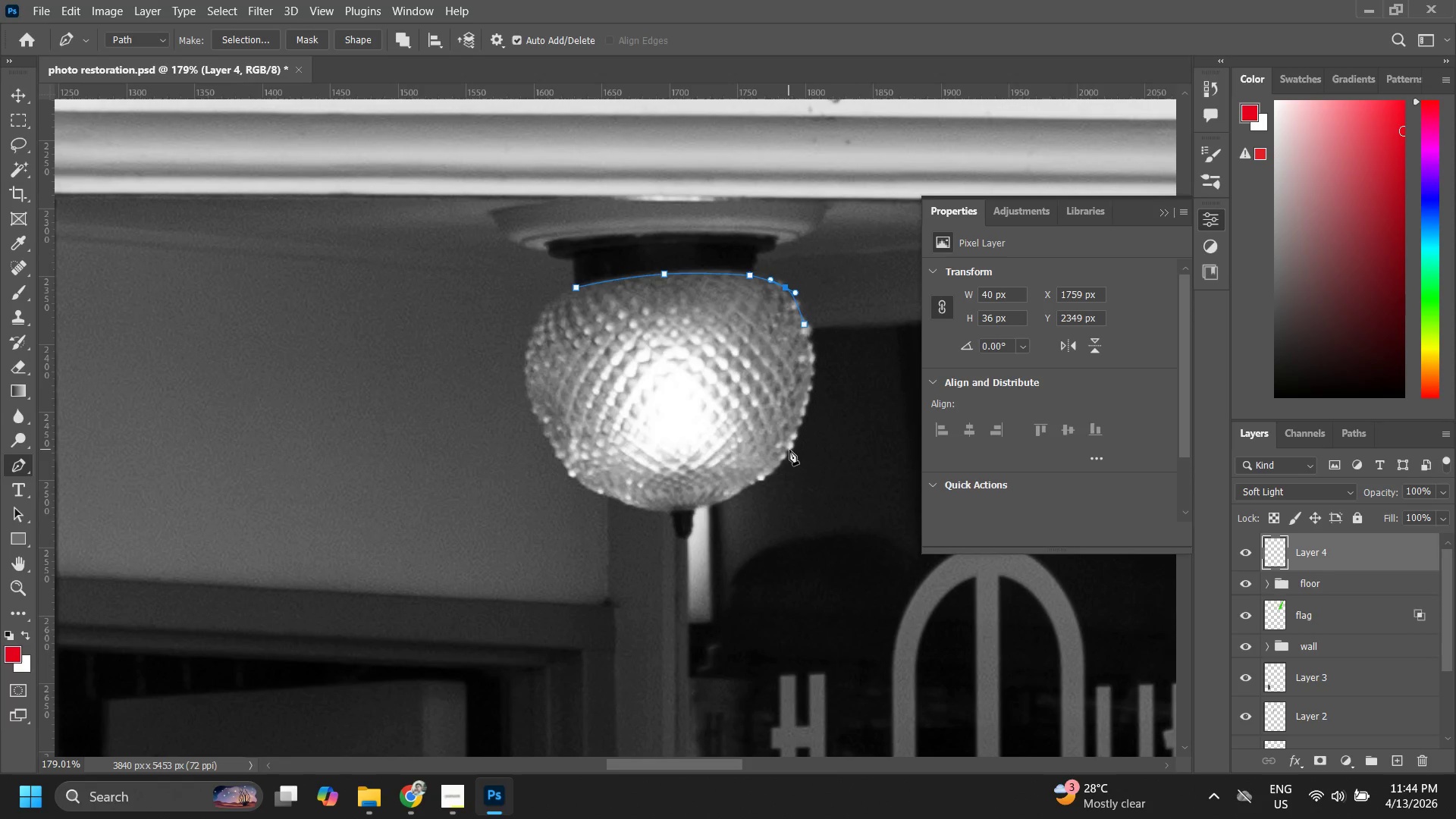 
left_click_drag(start_coordinate=[890, 366], to_coordinate=[841, 318])
 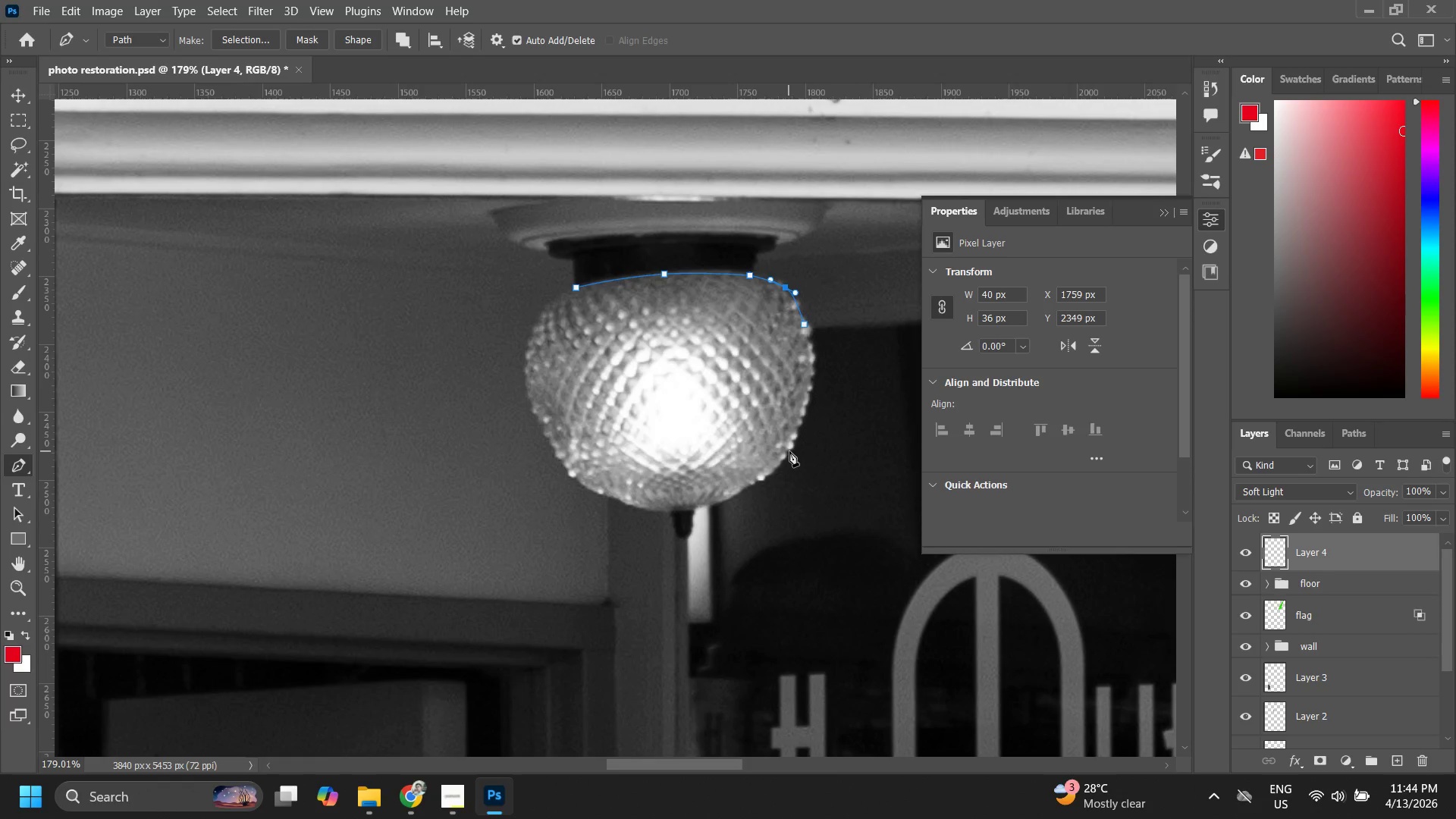 
left_click([786, 451])
 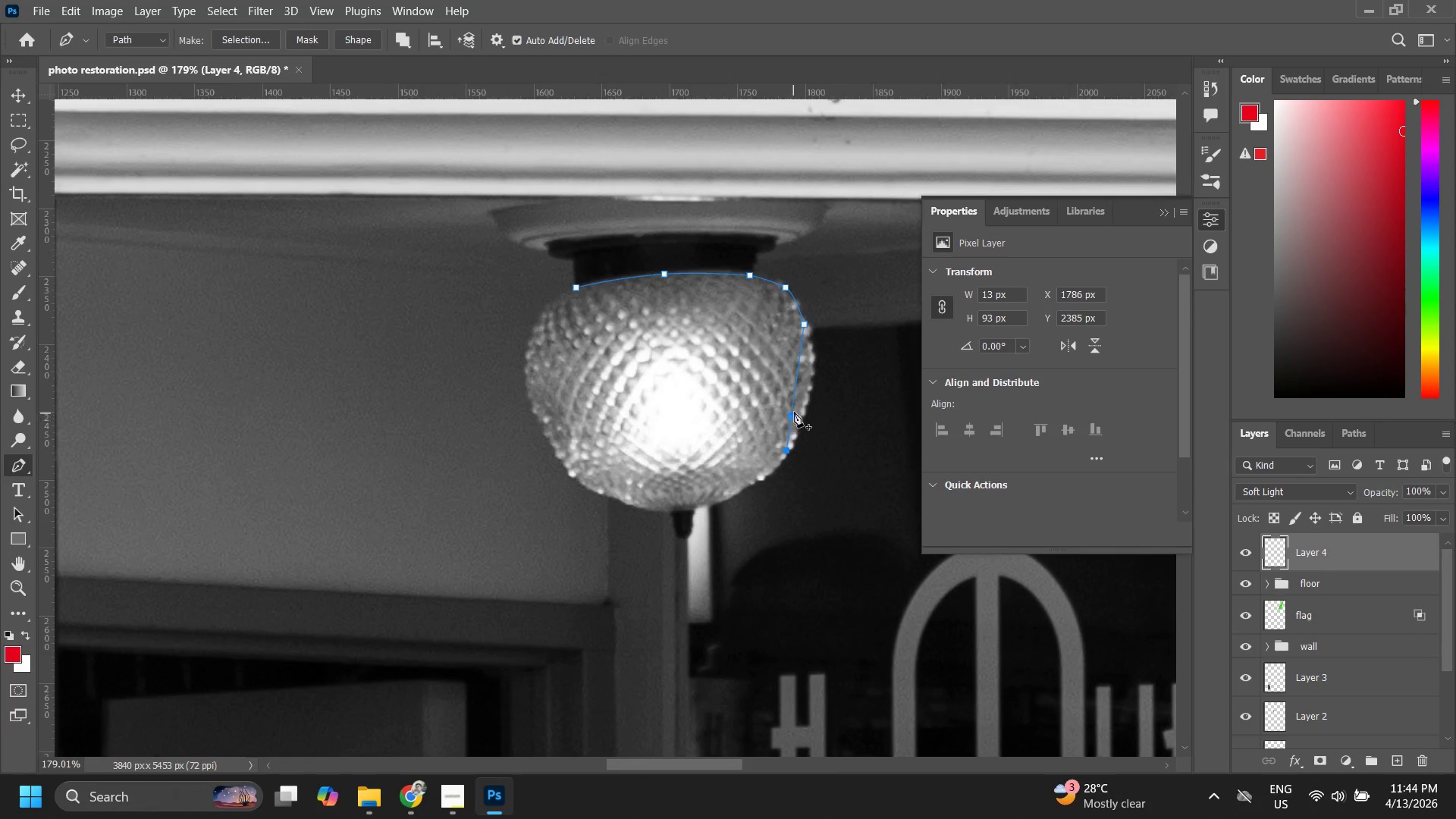 
left_click([790, 402])
 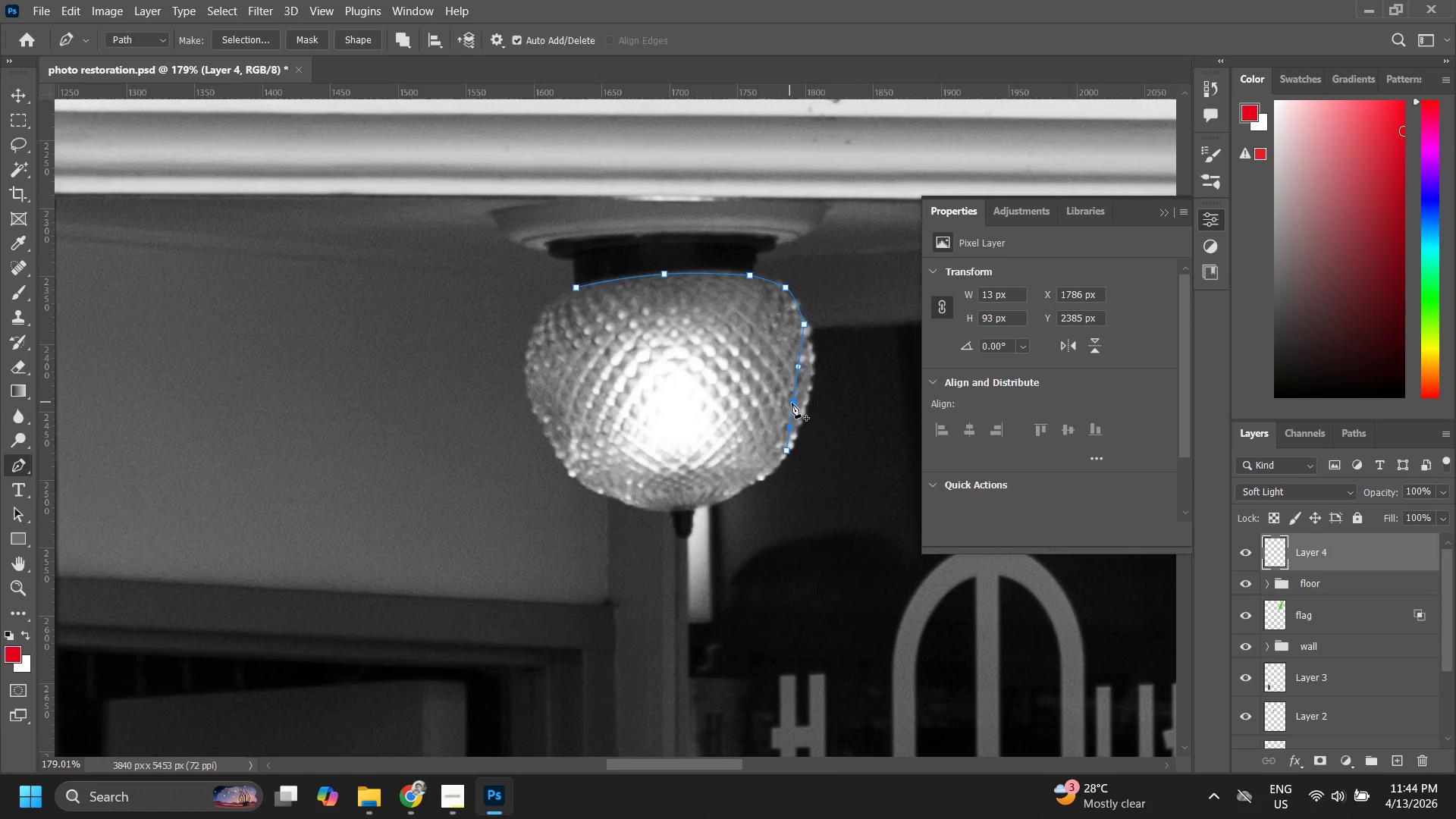 
hold_key(key=ControlLeft, duration=0.86)
left_click_drag(start_coordinate=[792, 403], to_coordinate=[809, 384])
 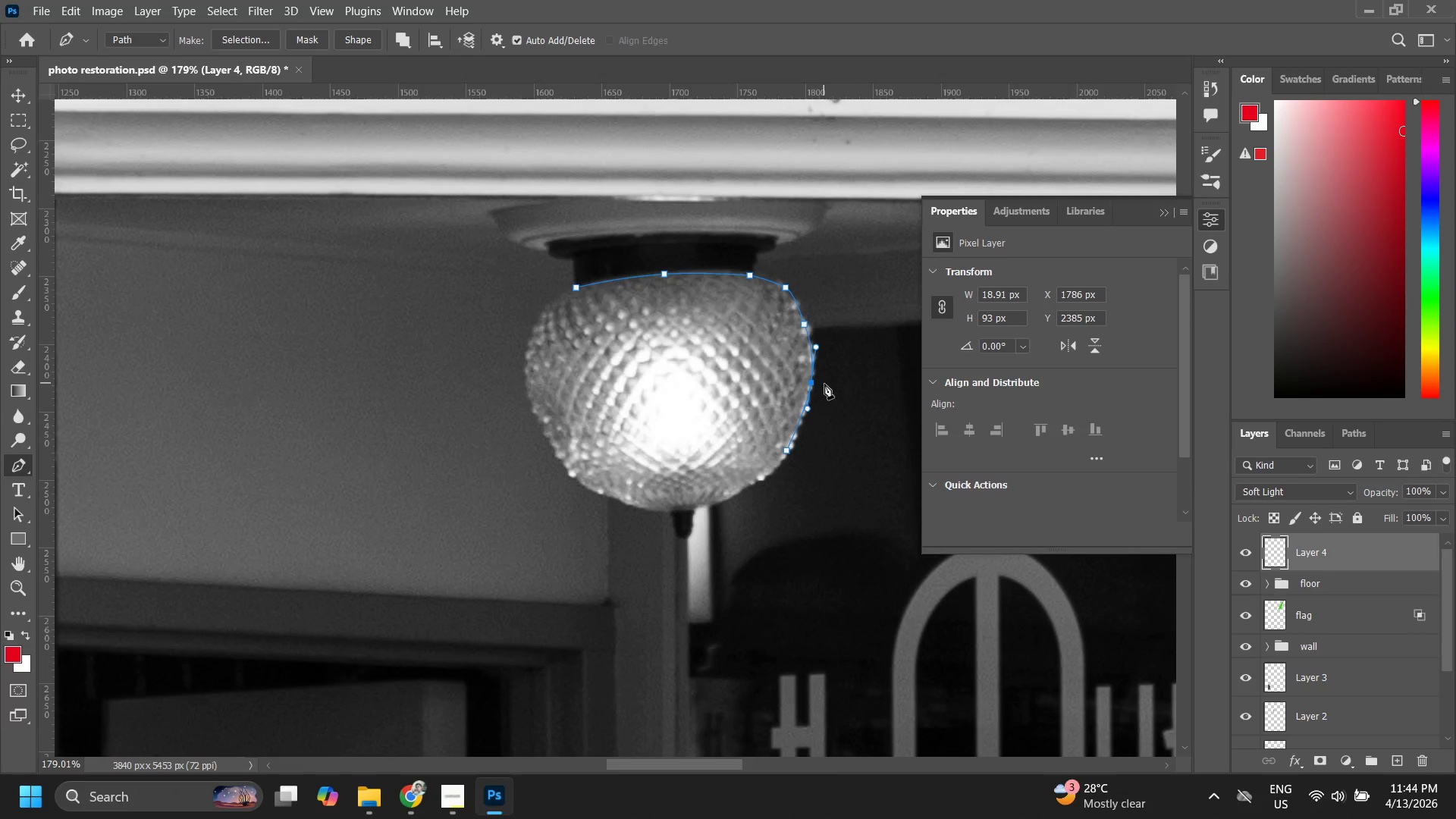 
key(Alt+Tab)
 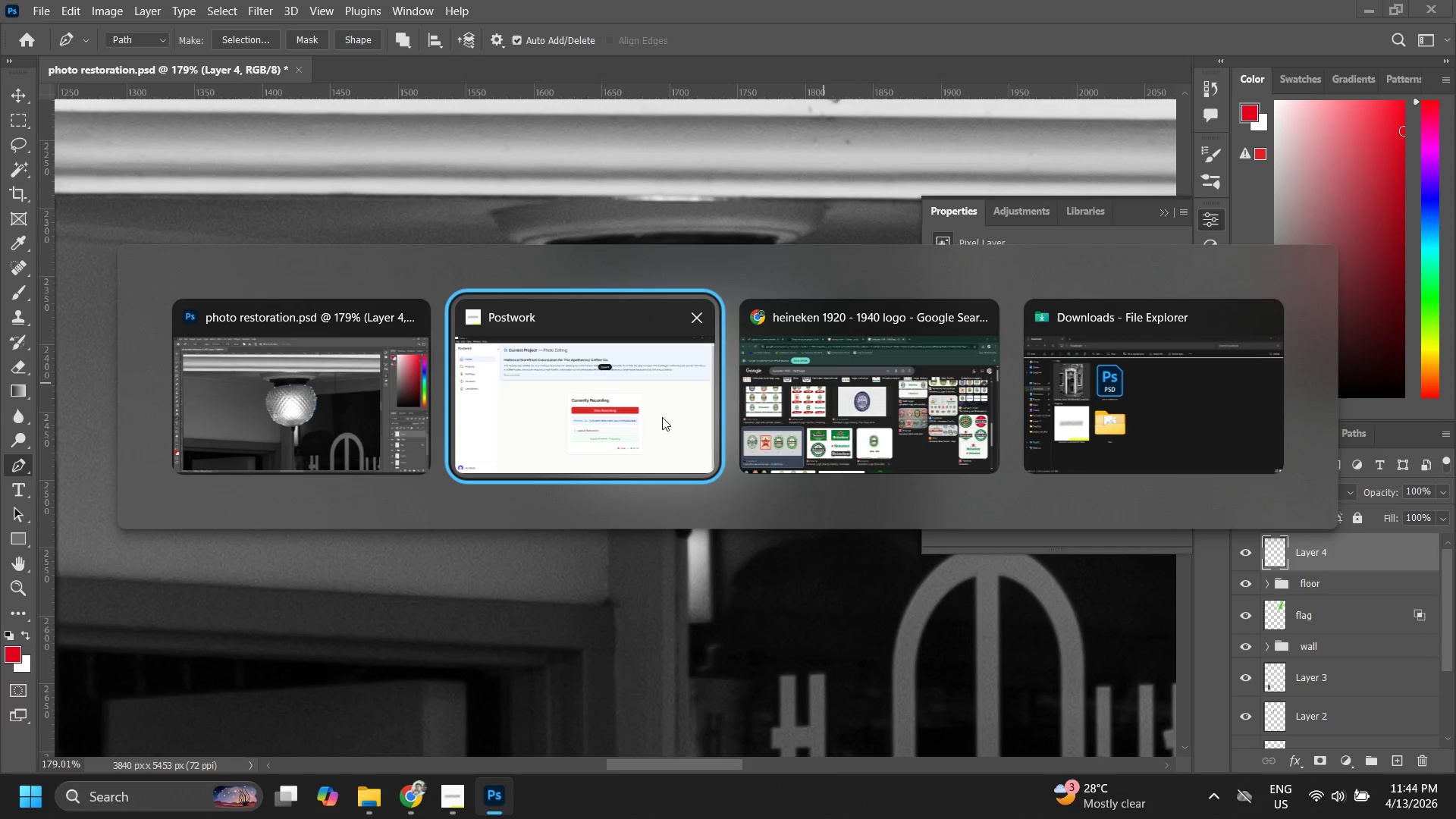 
left_click([655, 416])